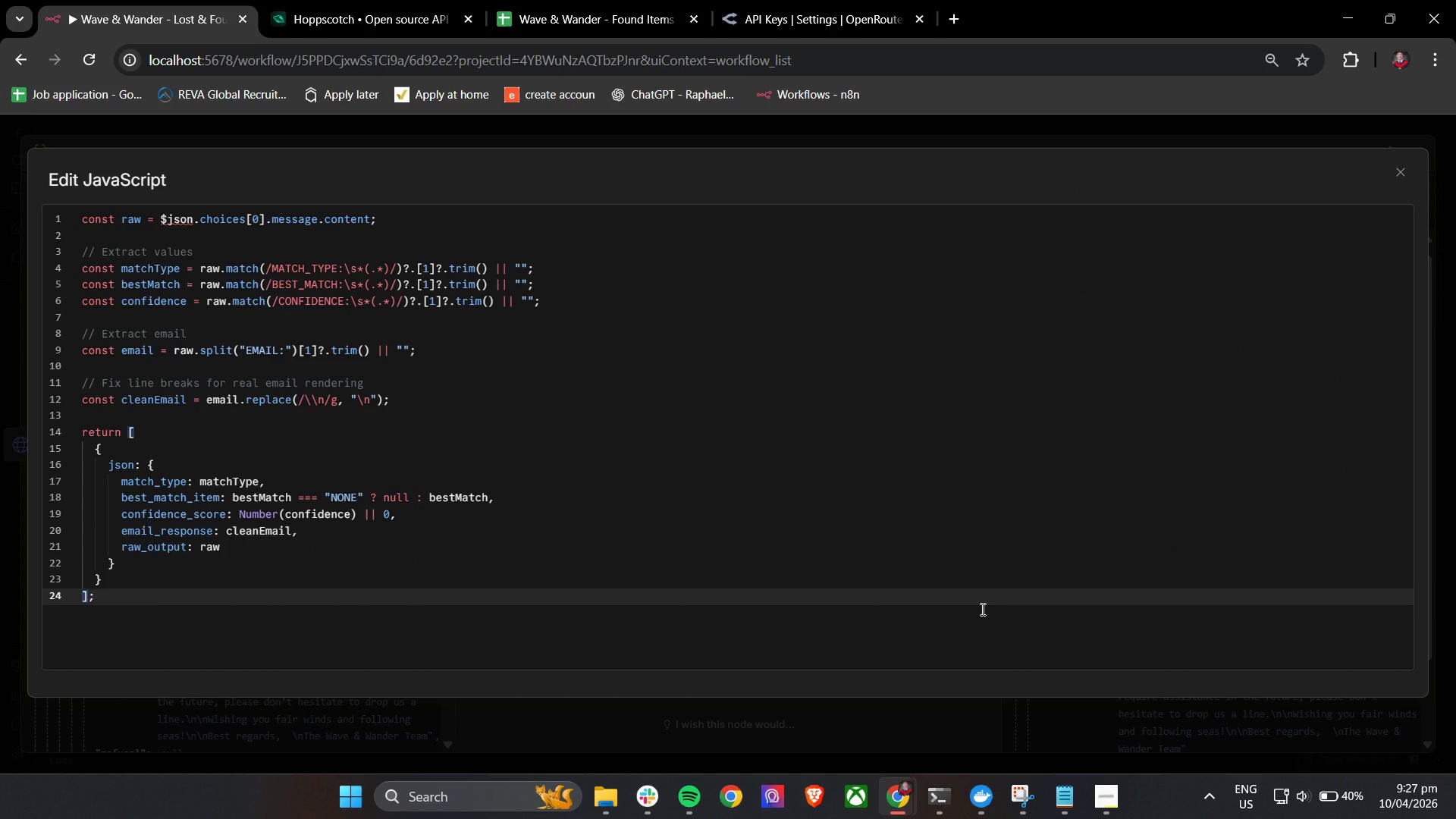 
left_click([1097, 786])